 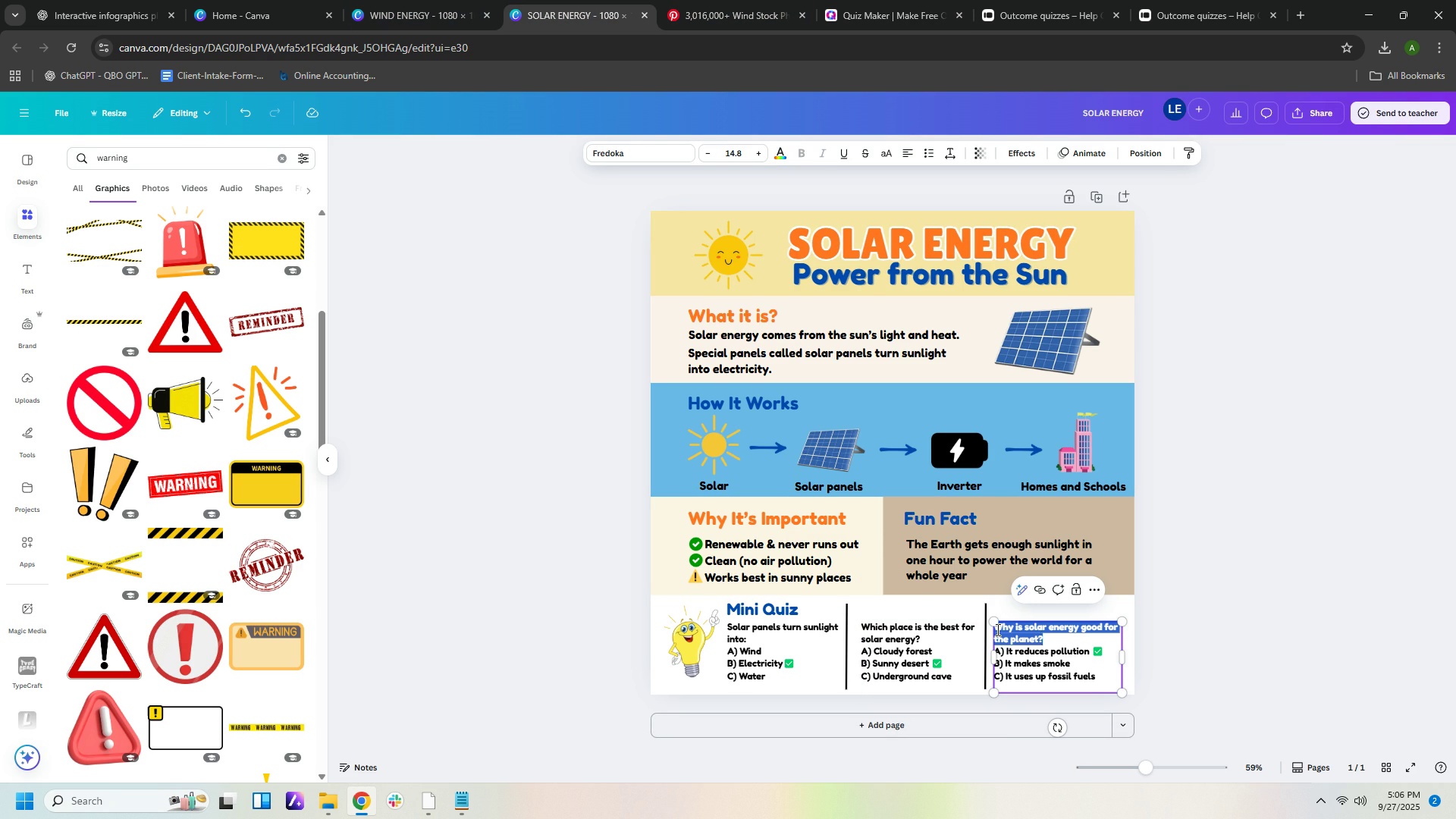 
key(Shift+ArrowDown)
 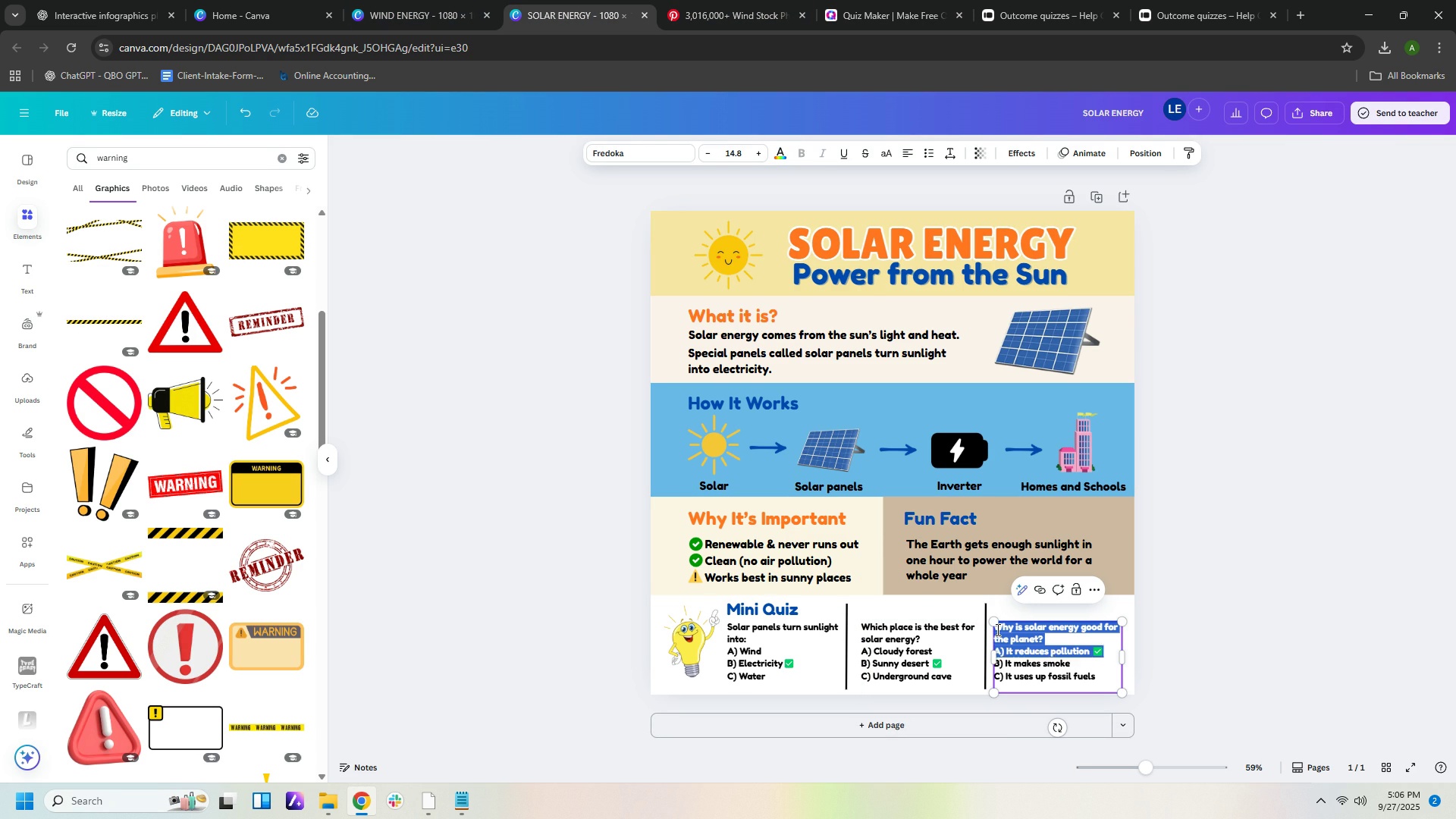 
key(Shift+ArrowDown)
 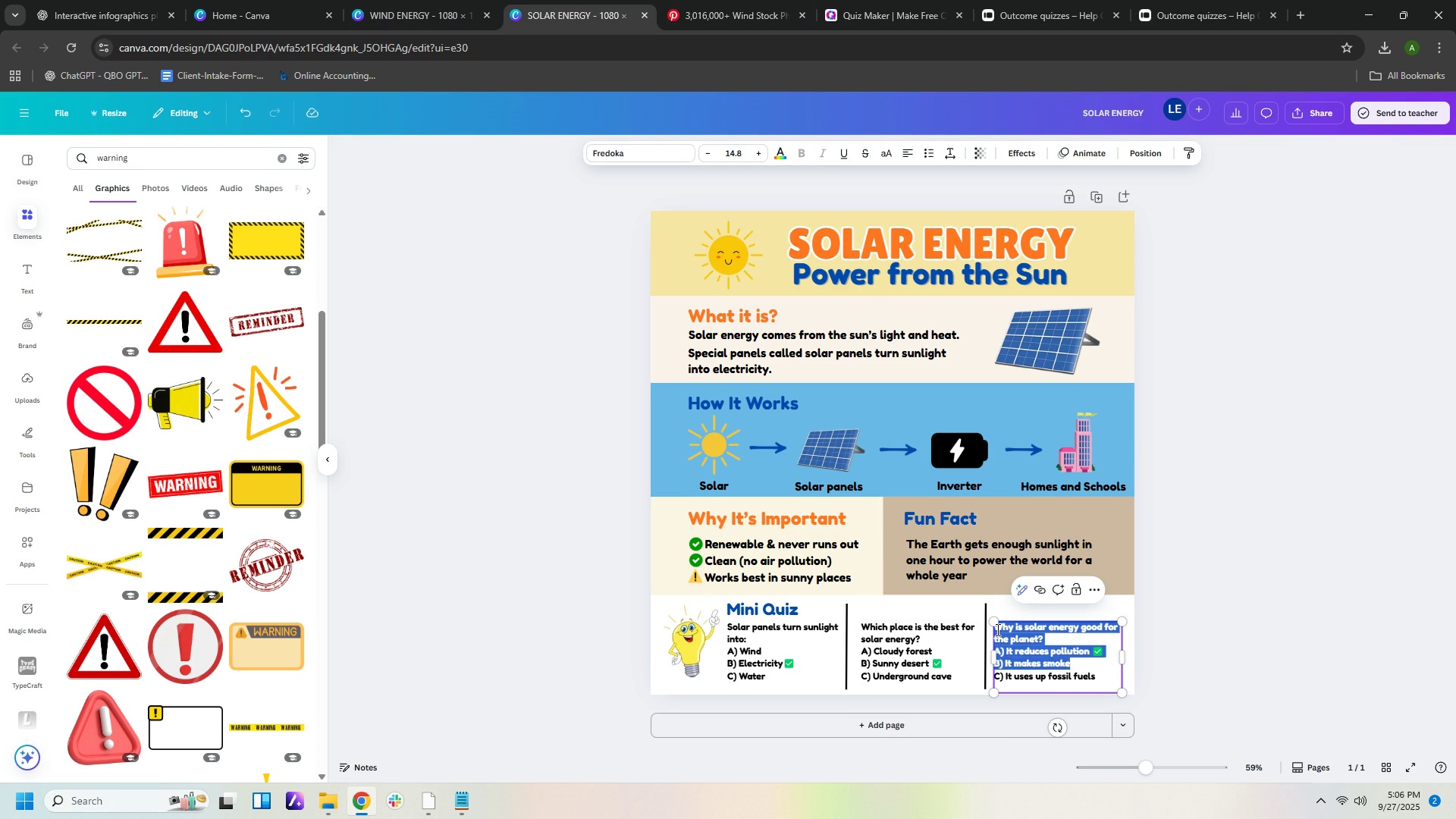 
key(Shift+ArrowDown)
 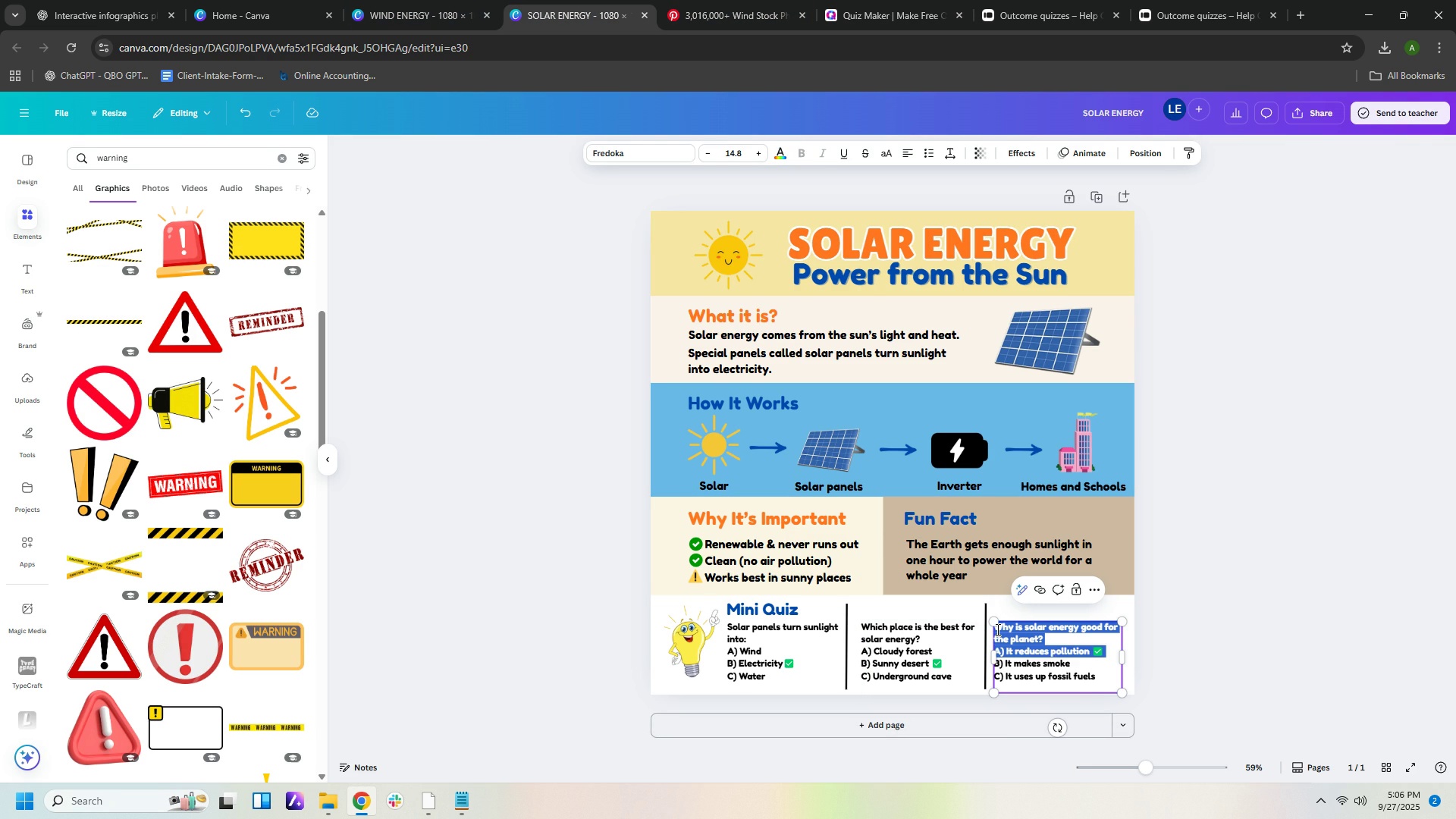 
key(Shift+ArrowUp)
 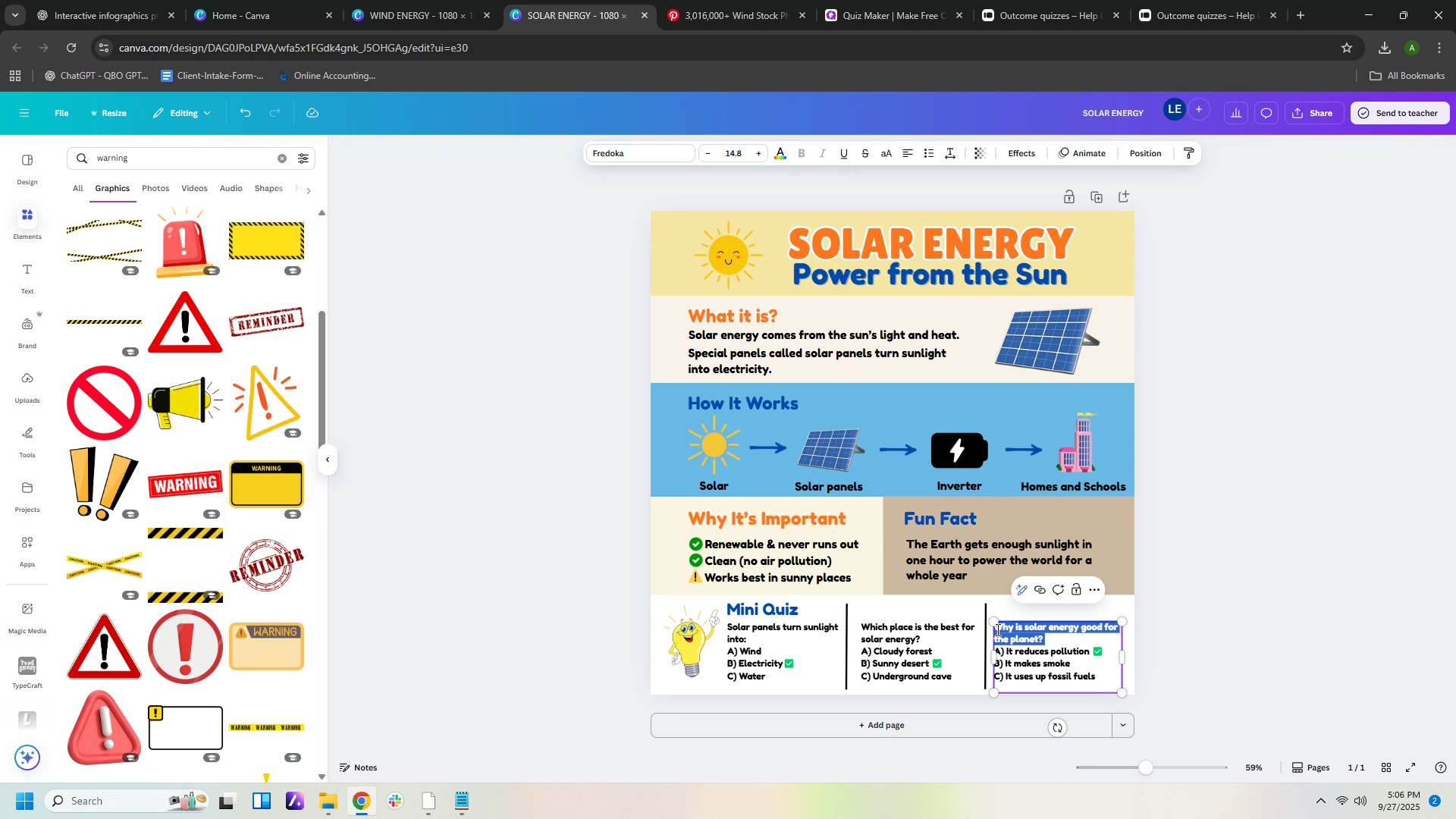 
key(Shift+ArrowUp)